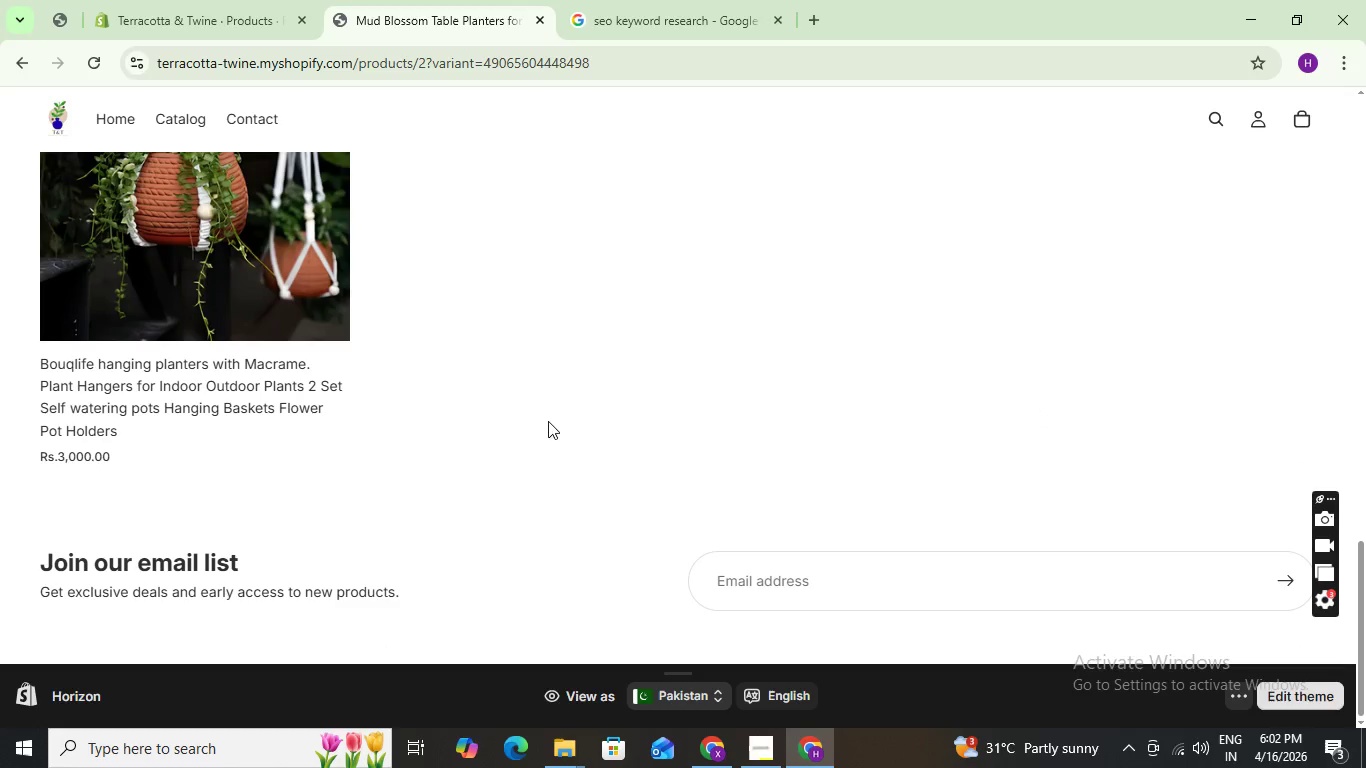 
scroll: coordinate [584, 382], scroll_direction: up, amount: 19.0
 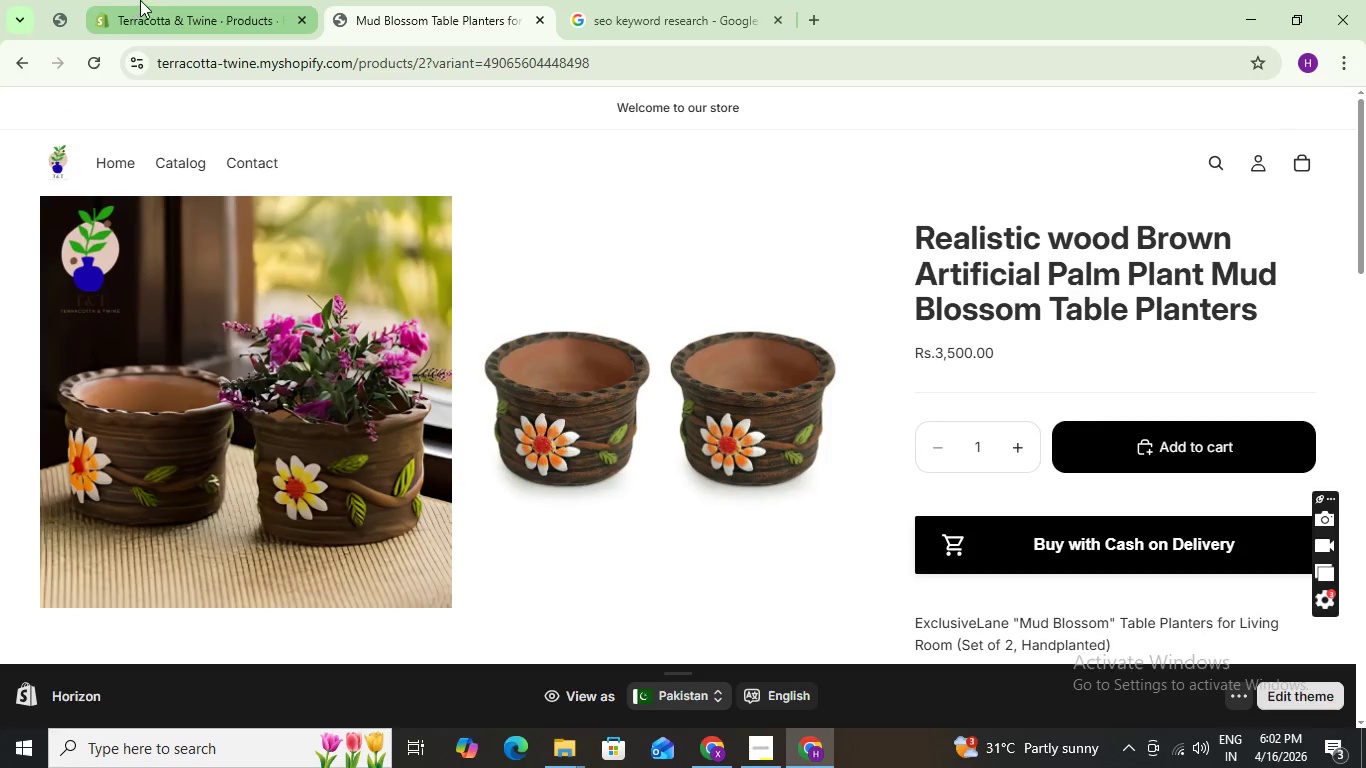 
left_click([141, 0])
 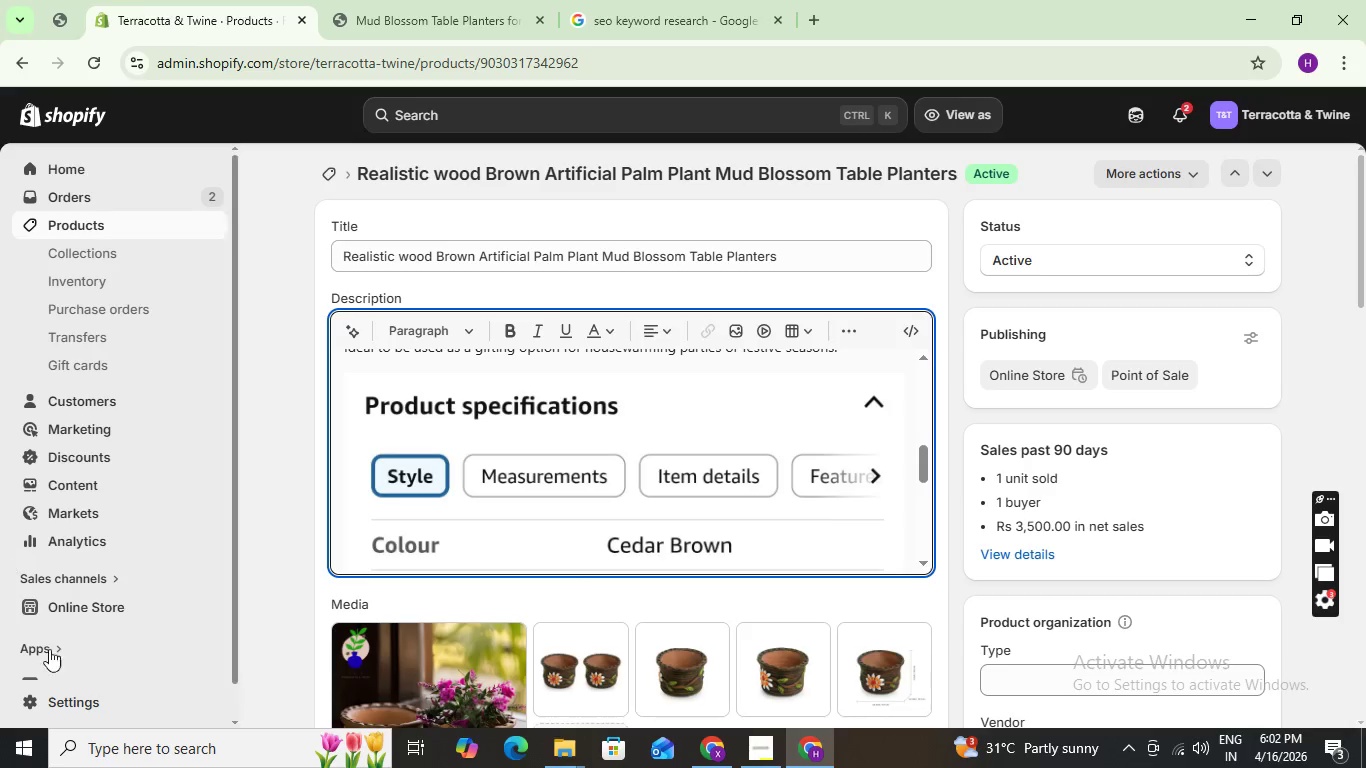 
mouse_move([91, 622])
 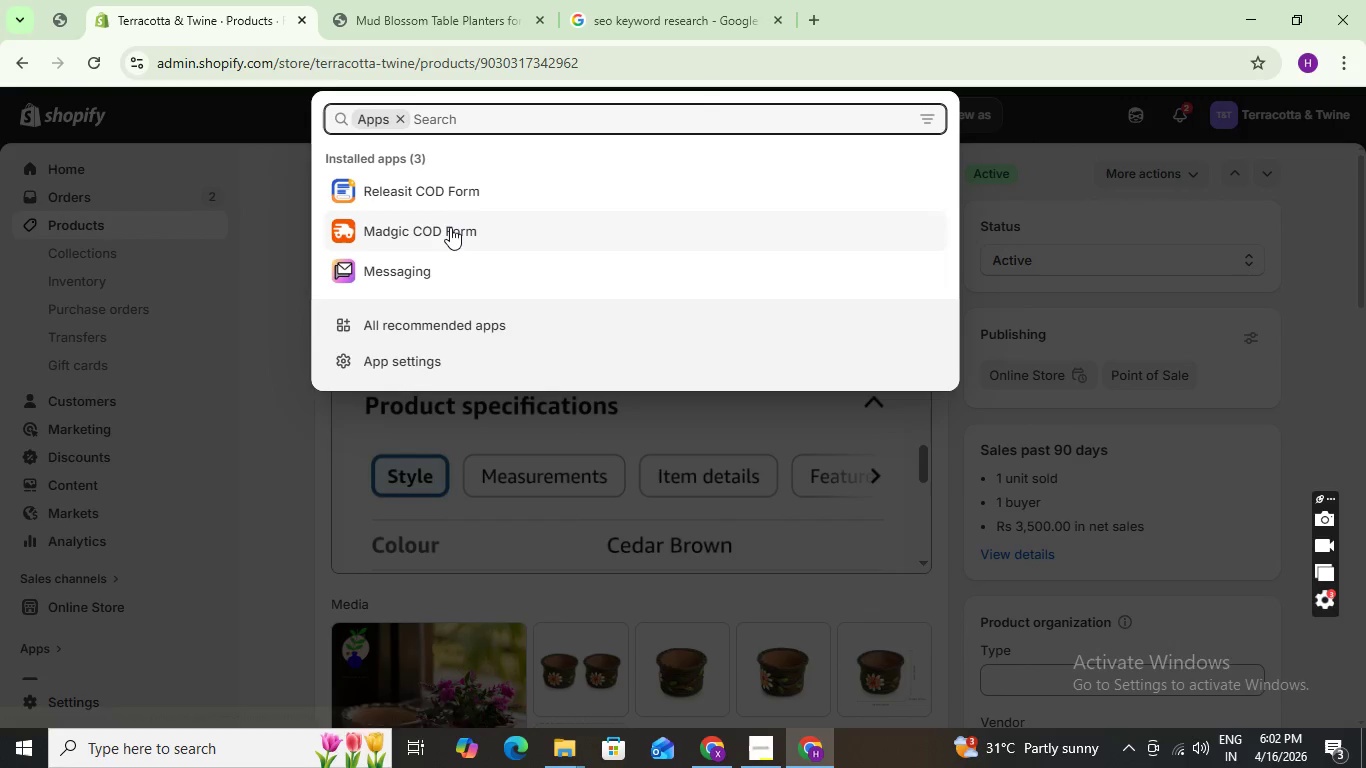 
left_click([248, 444])
 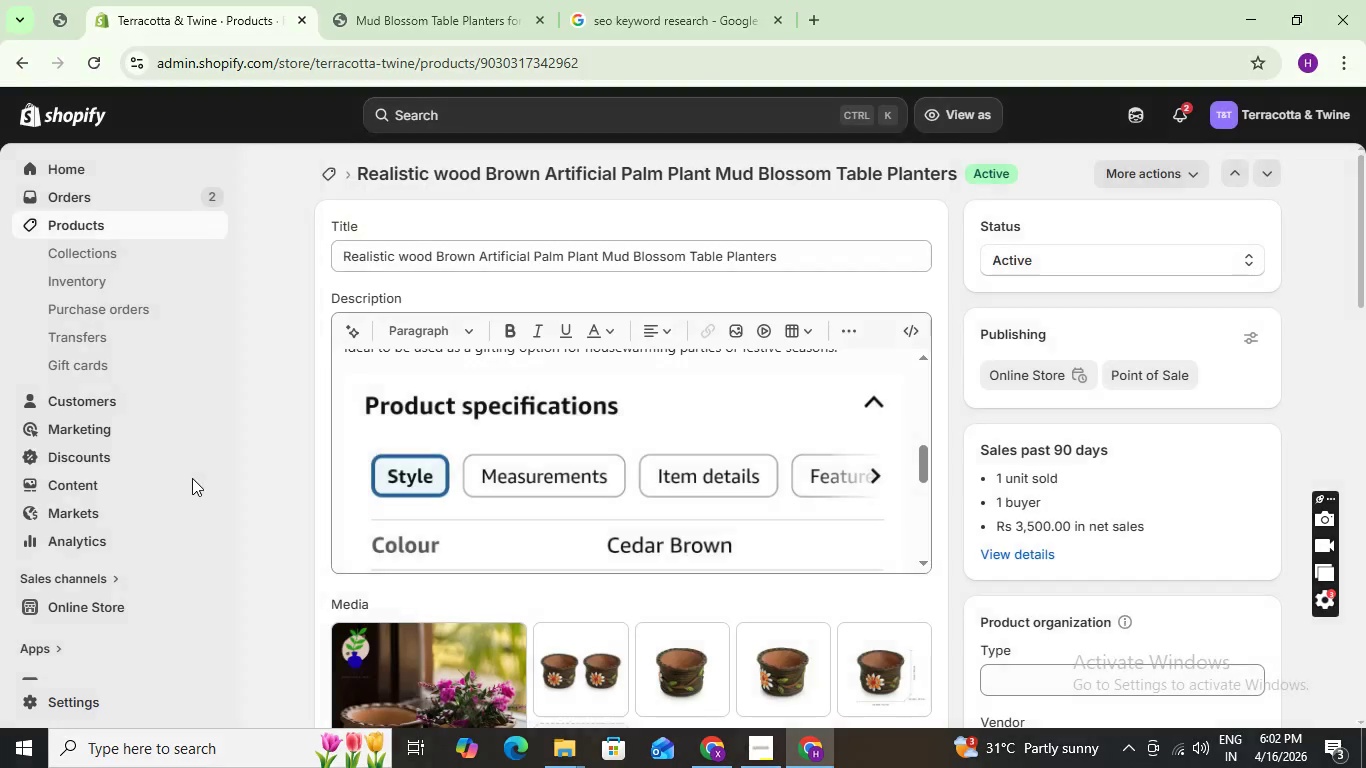 
scroll: coordinate [89, 620], scroll_direction: down, amount: 5.0